 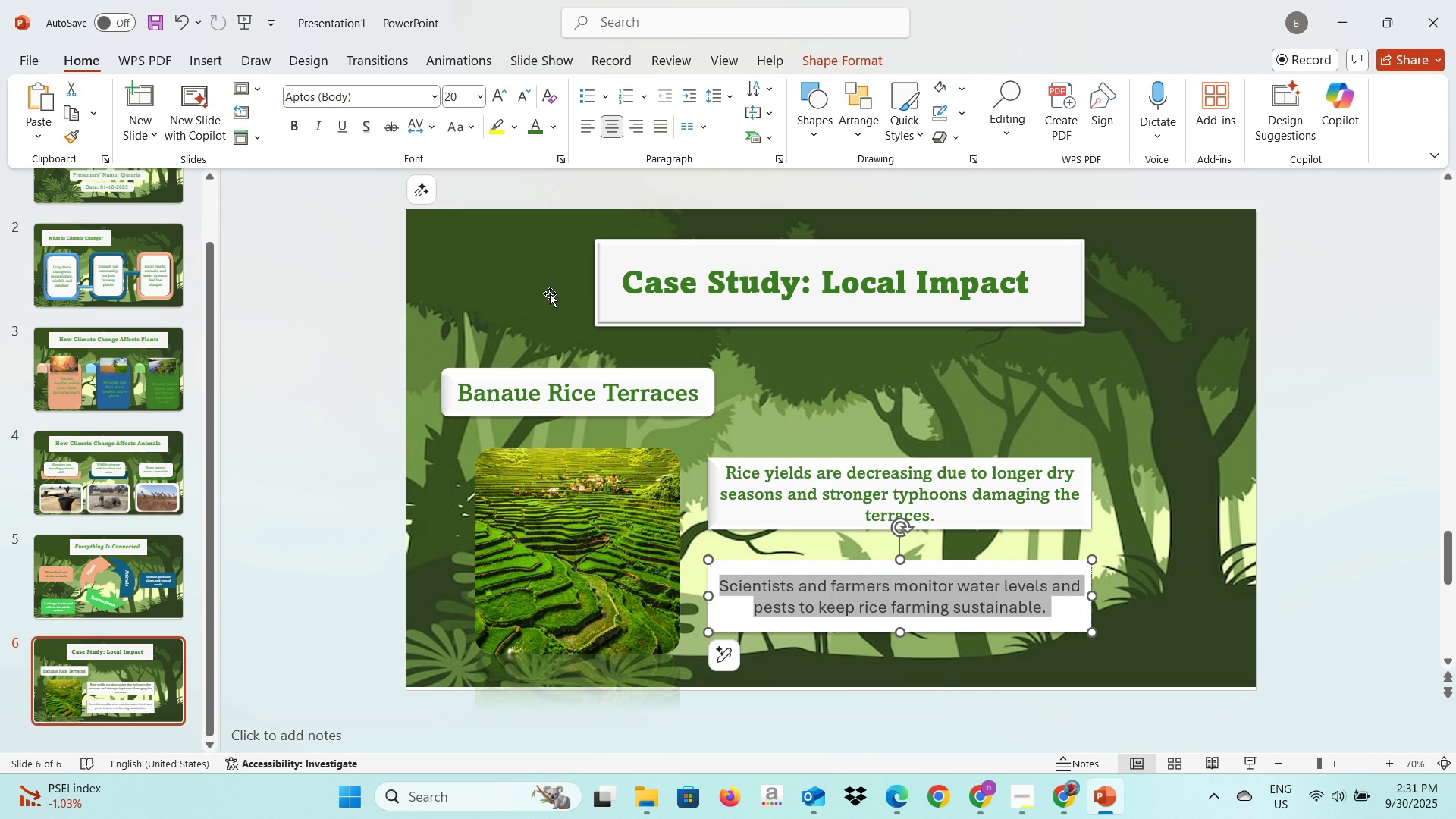 
left_click([531, 128])
 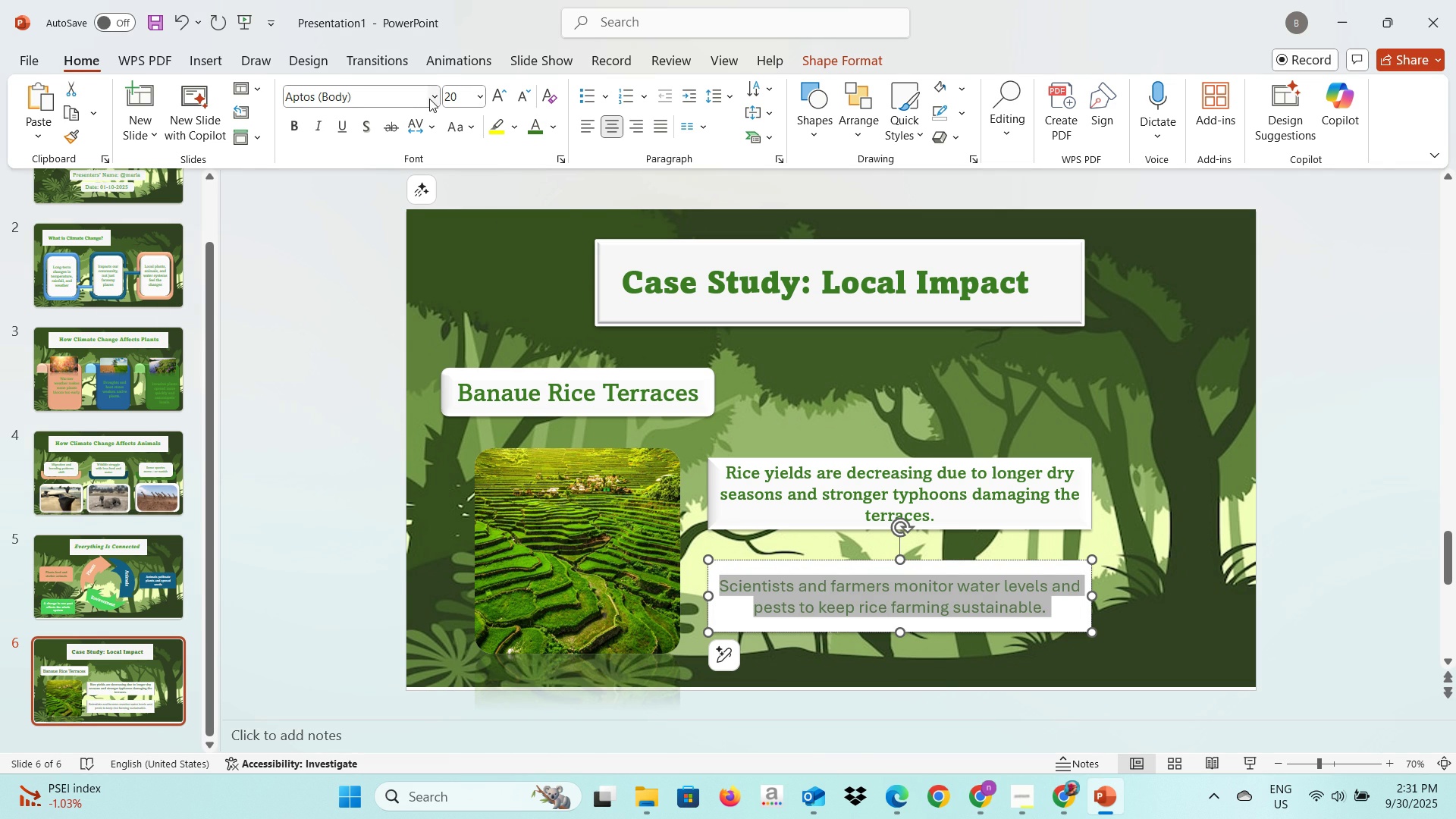 
left_click([429, 99])
 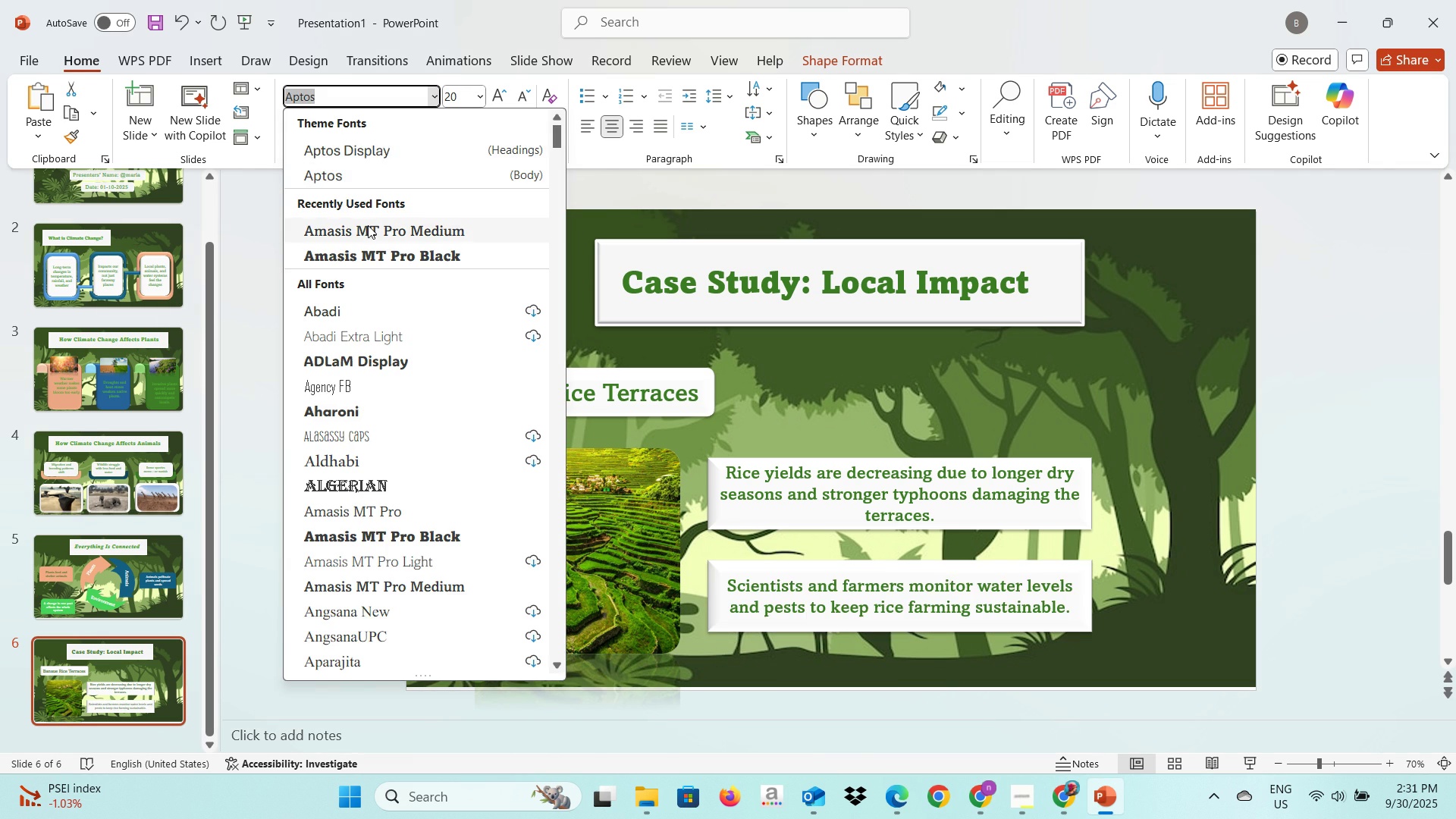 
left_click([368, 225])
 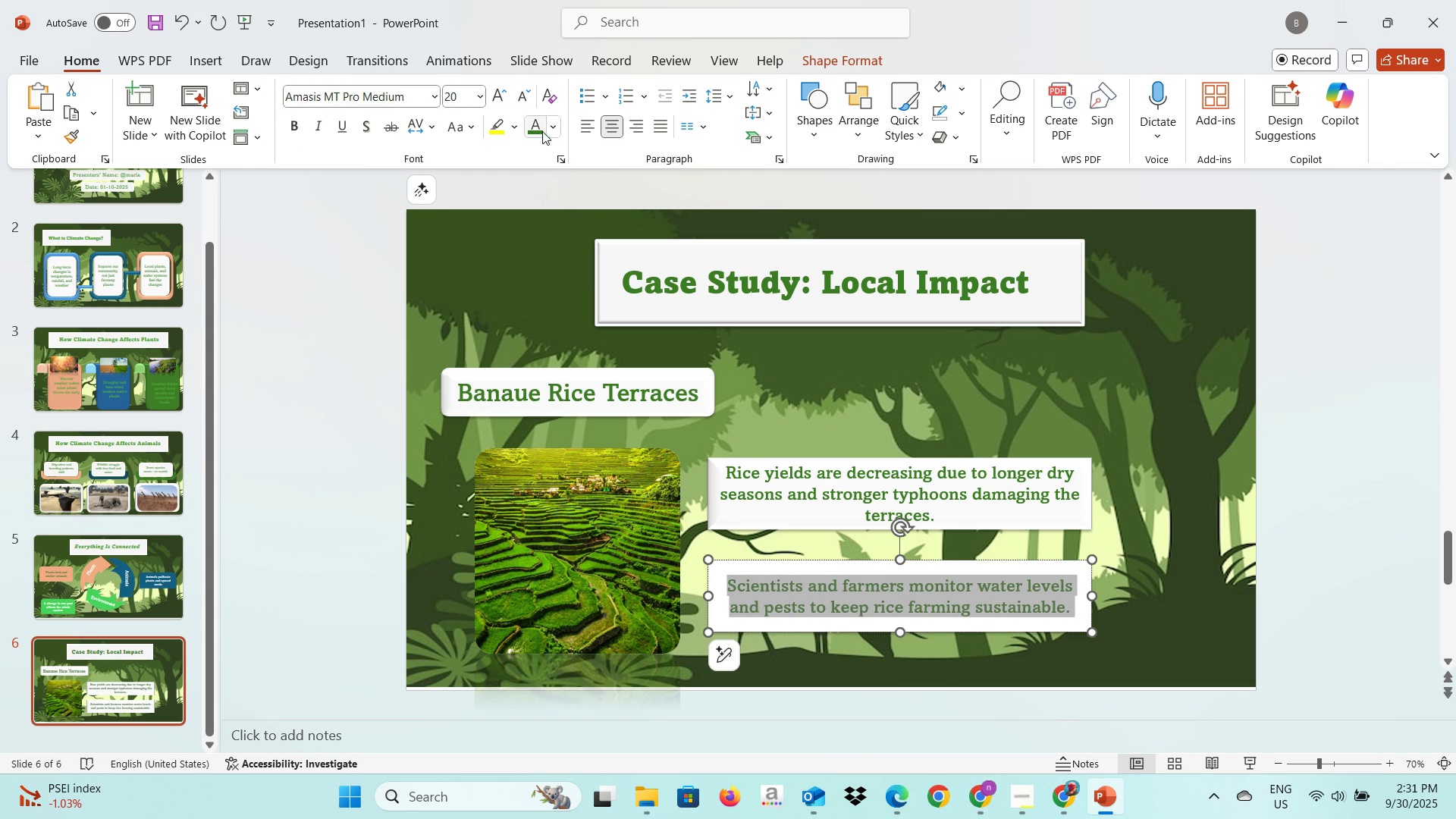 
left_click([537, 131])
 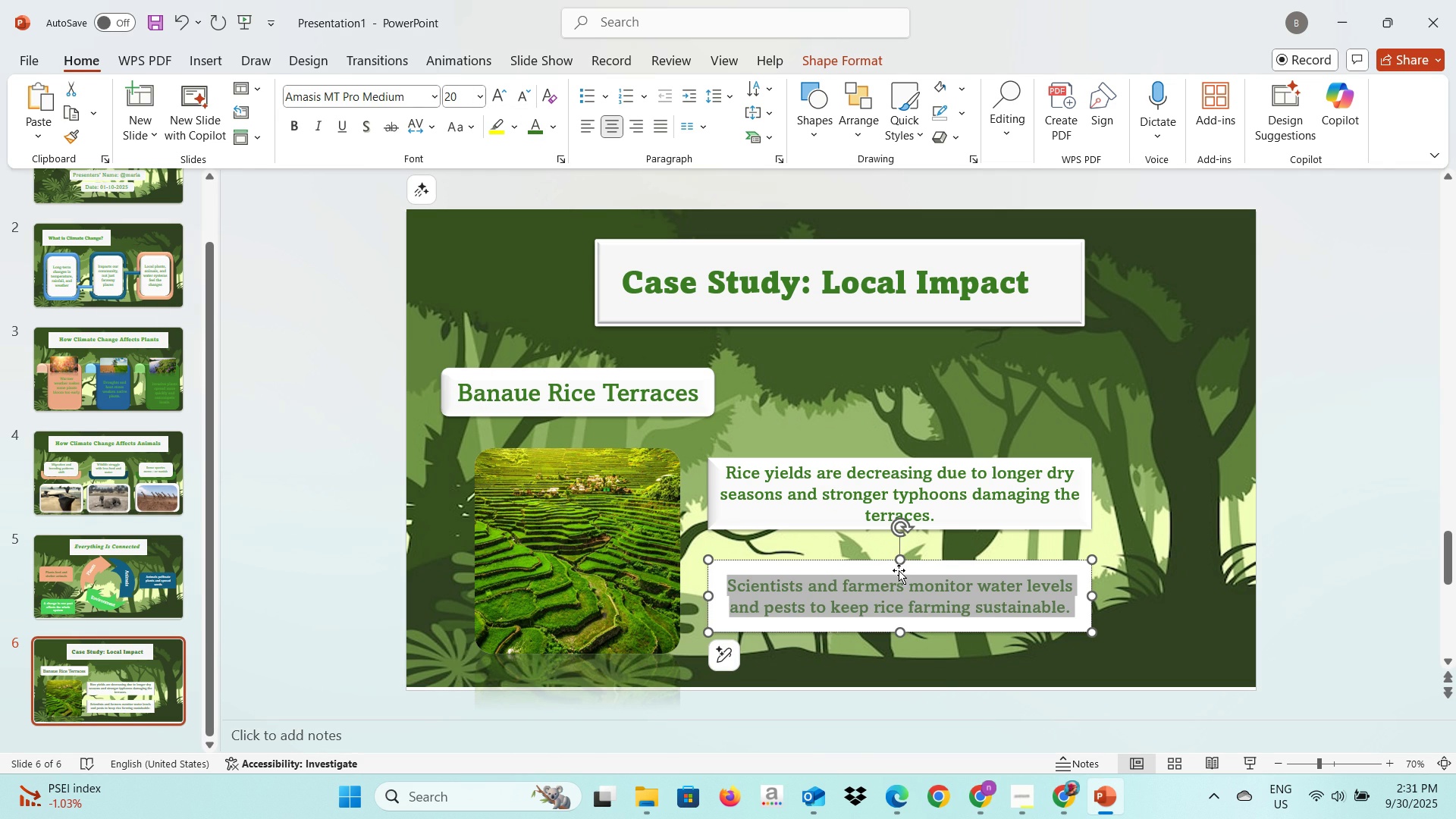 
left_click([899, 572])
 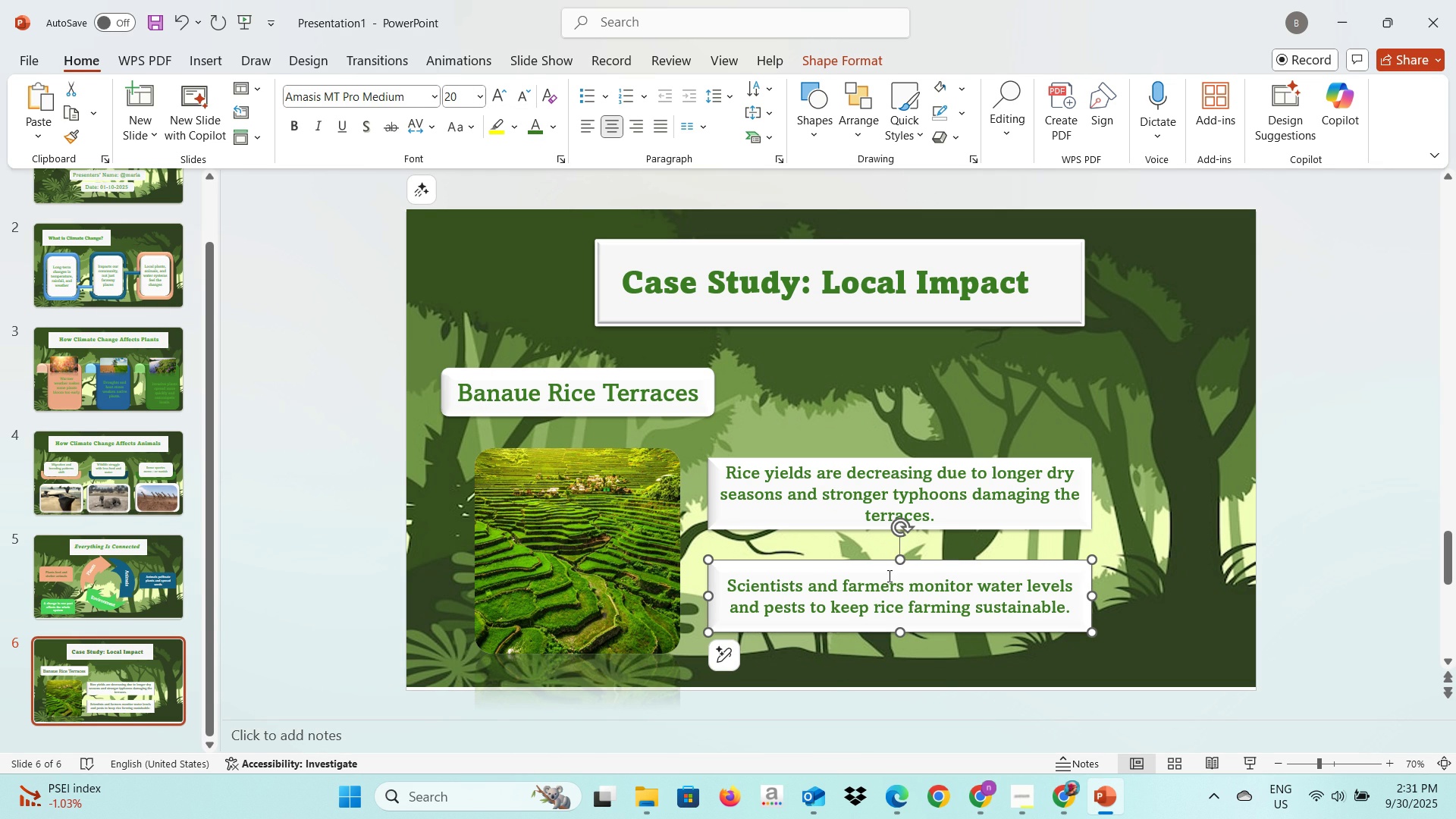 
wait(5.02)
 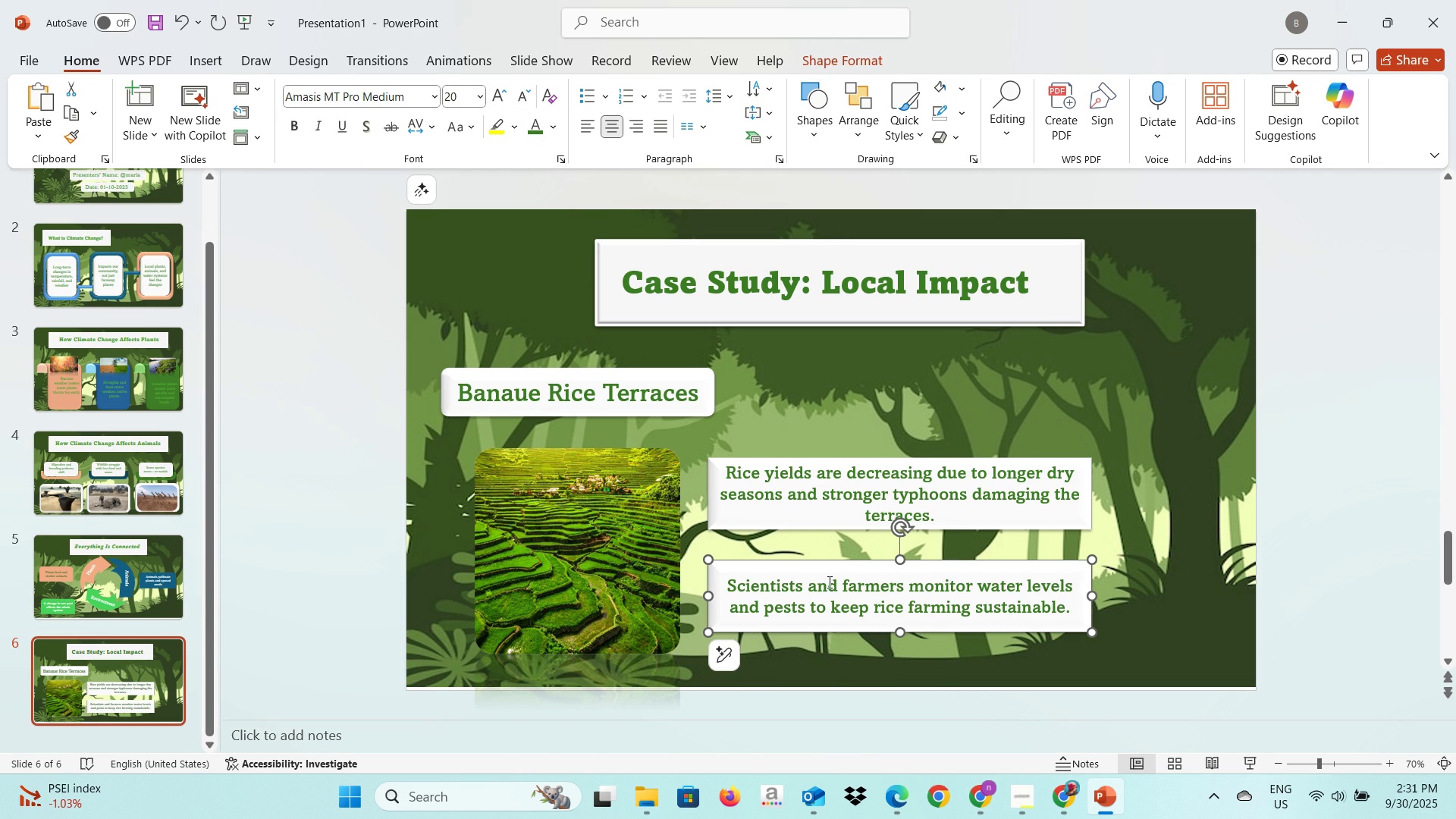 
left_click([795, 543])
 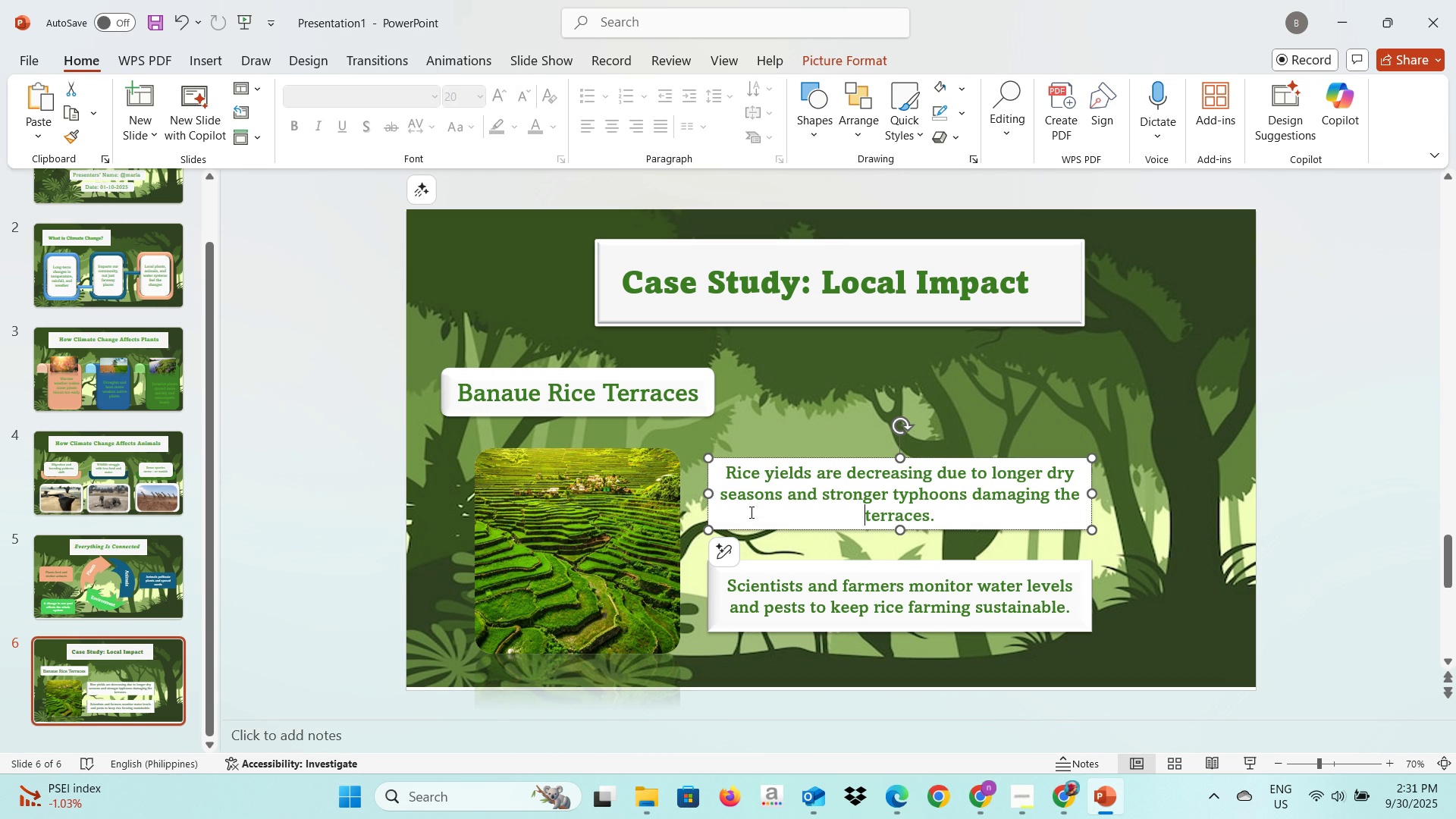 
left_click([750, 512])
 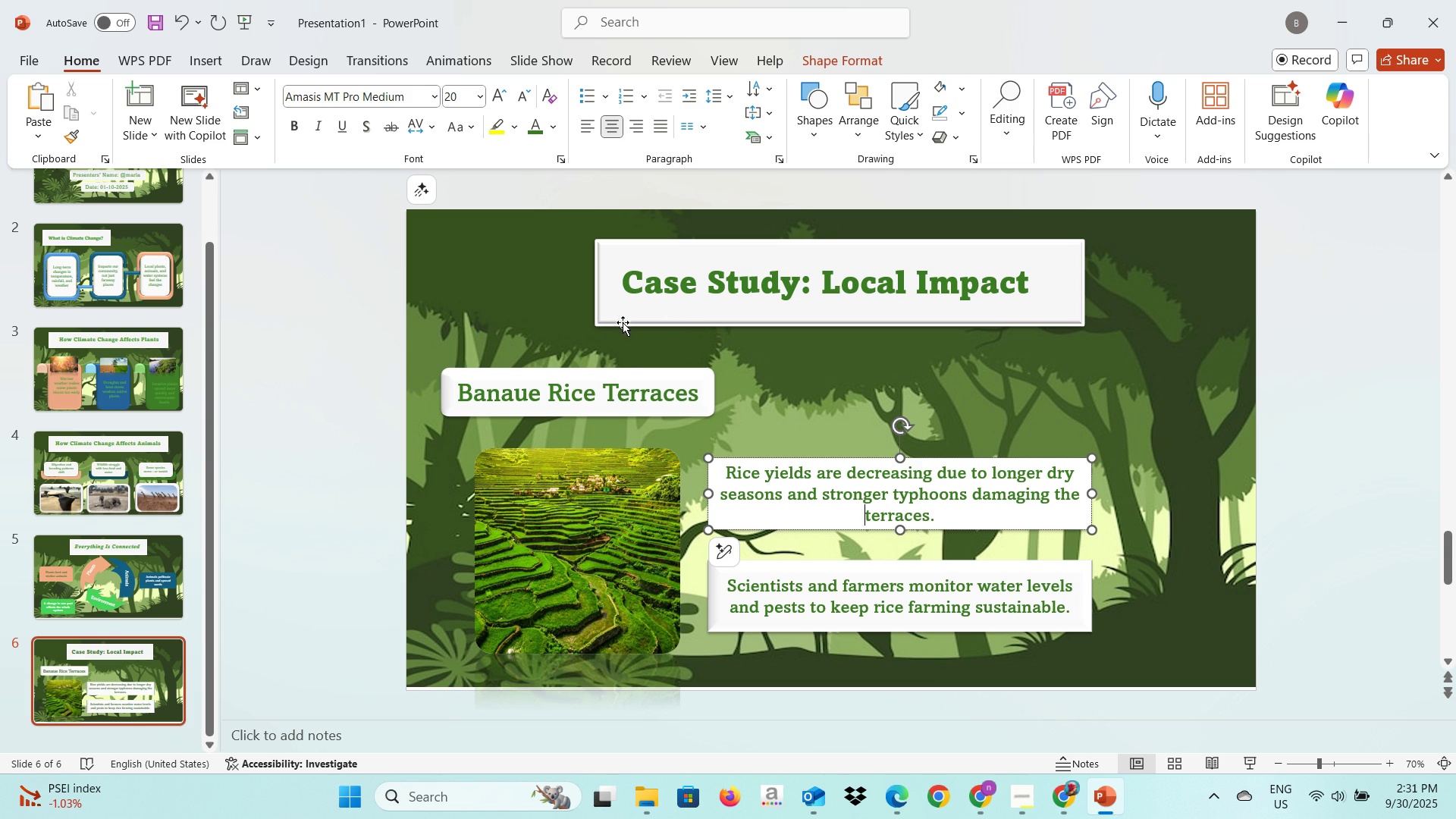 
left_click([627, 372])